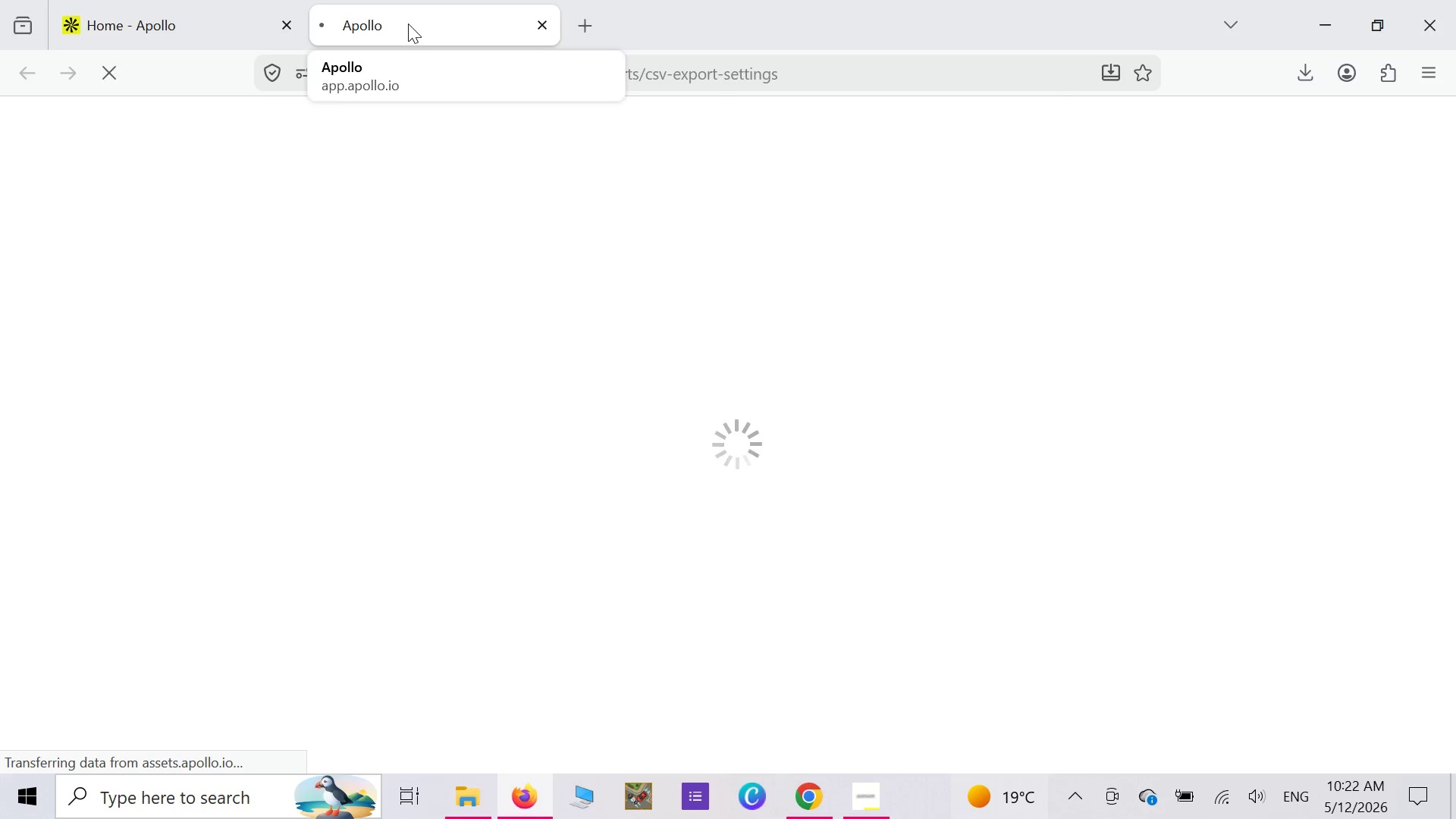 
wait(5.17)
 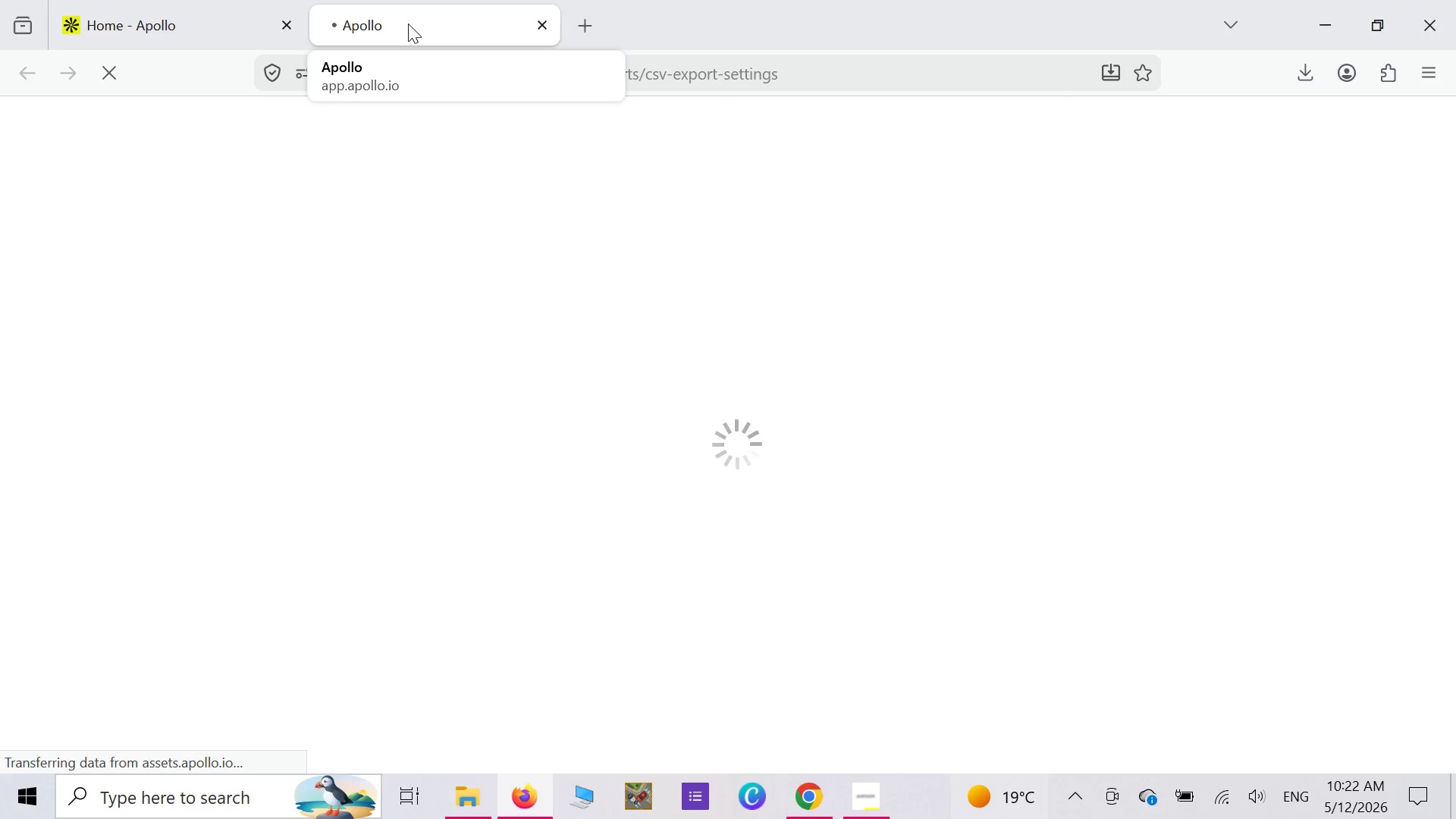 
scroll: coordinate [318, 142], scroll_direction: up, amount: 2.0
 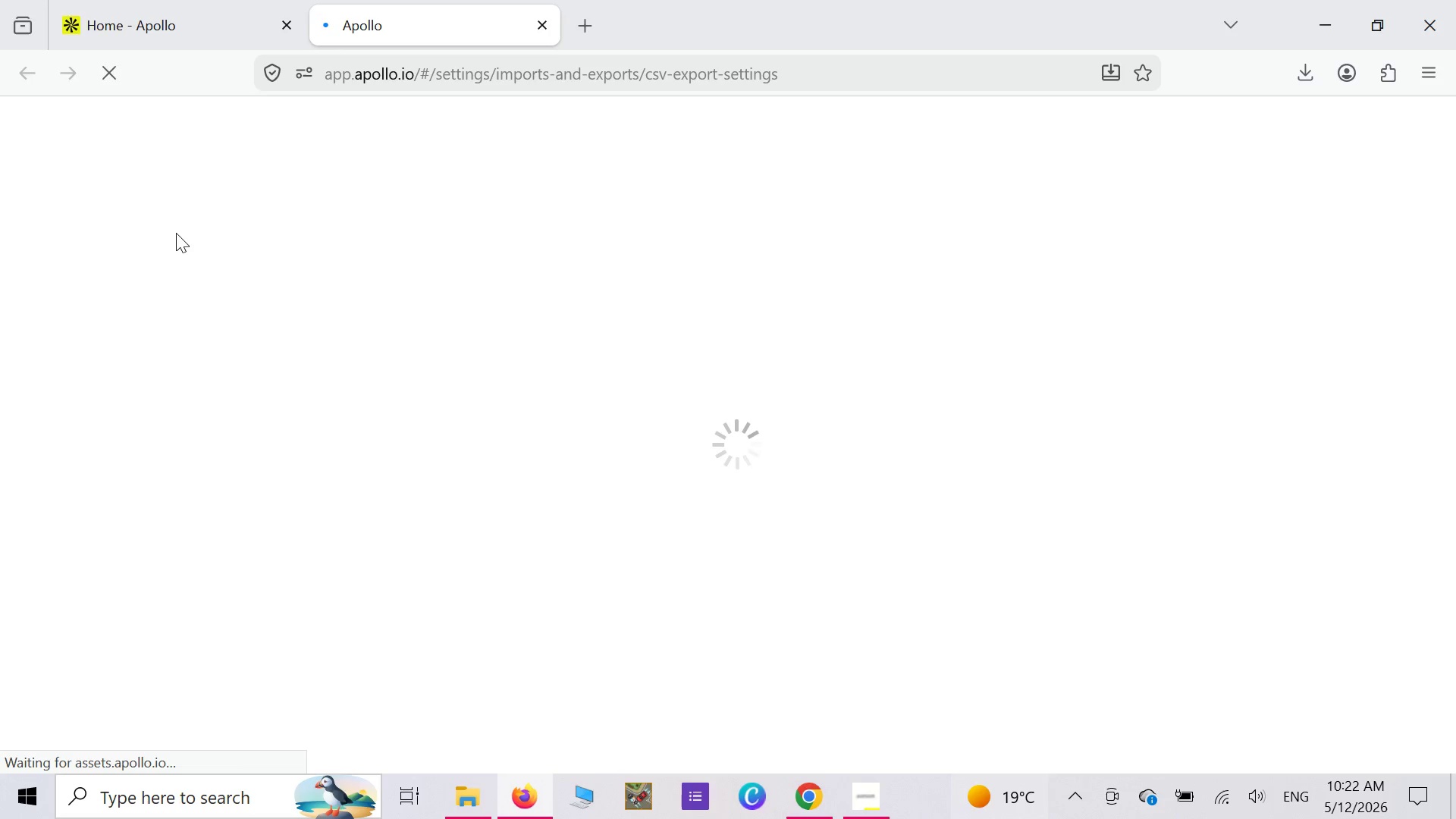 
wait(16.45)
 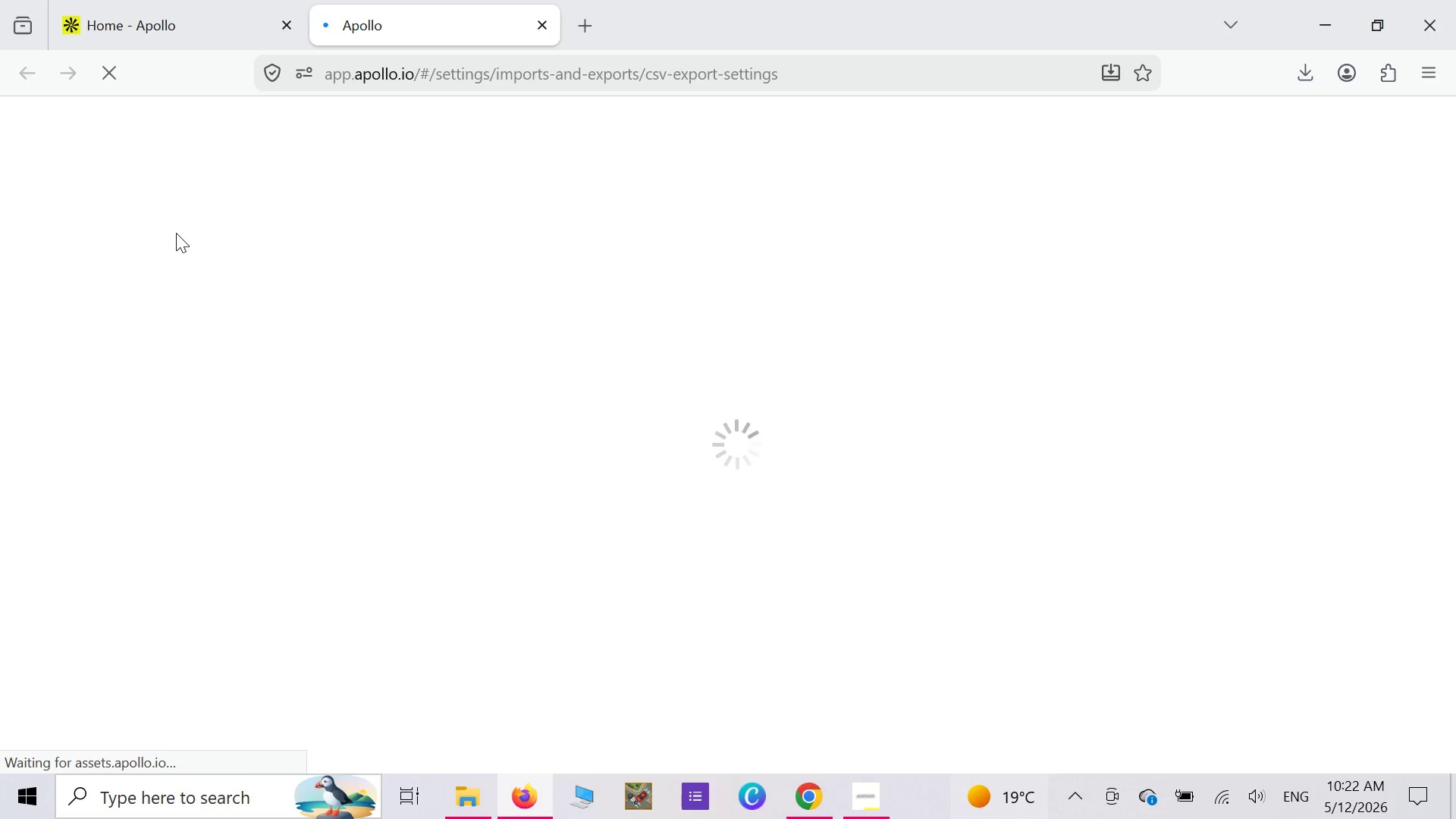 
mouse_move([858, 783])
 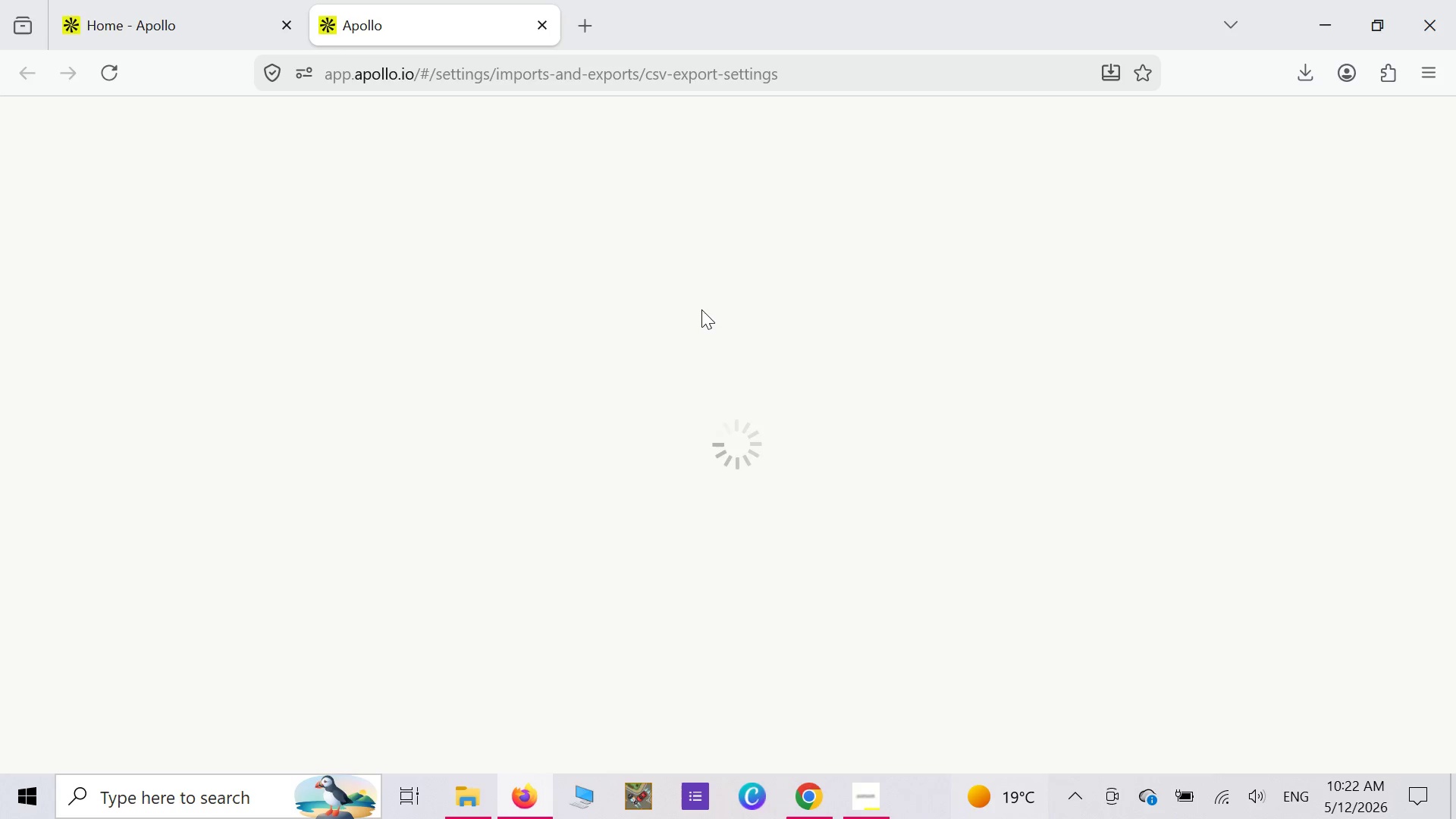 
wait(17.68)
 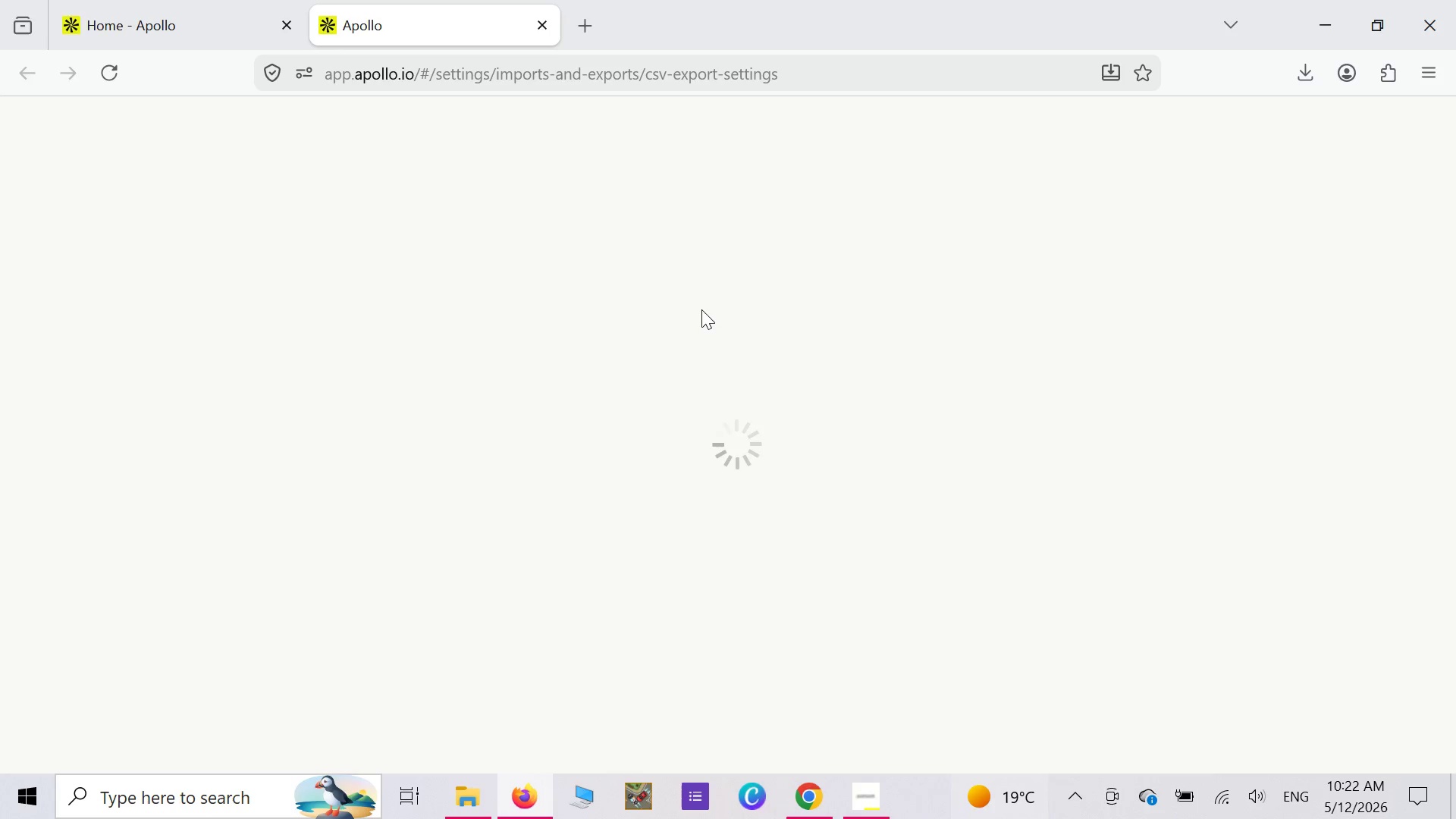 
left_click([124, 10])
 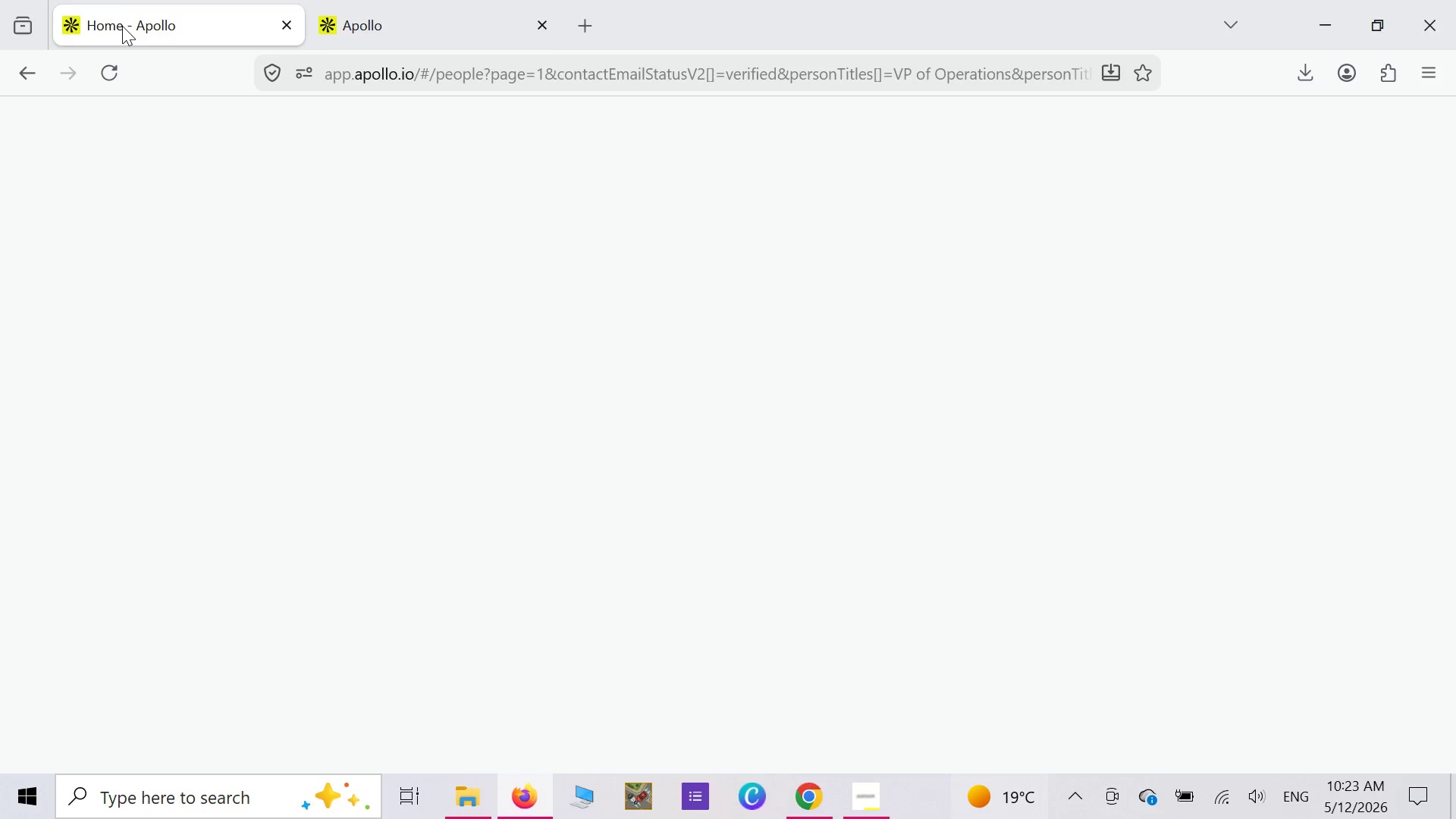 
mouse_move([277, 416])
 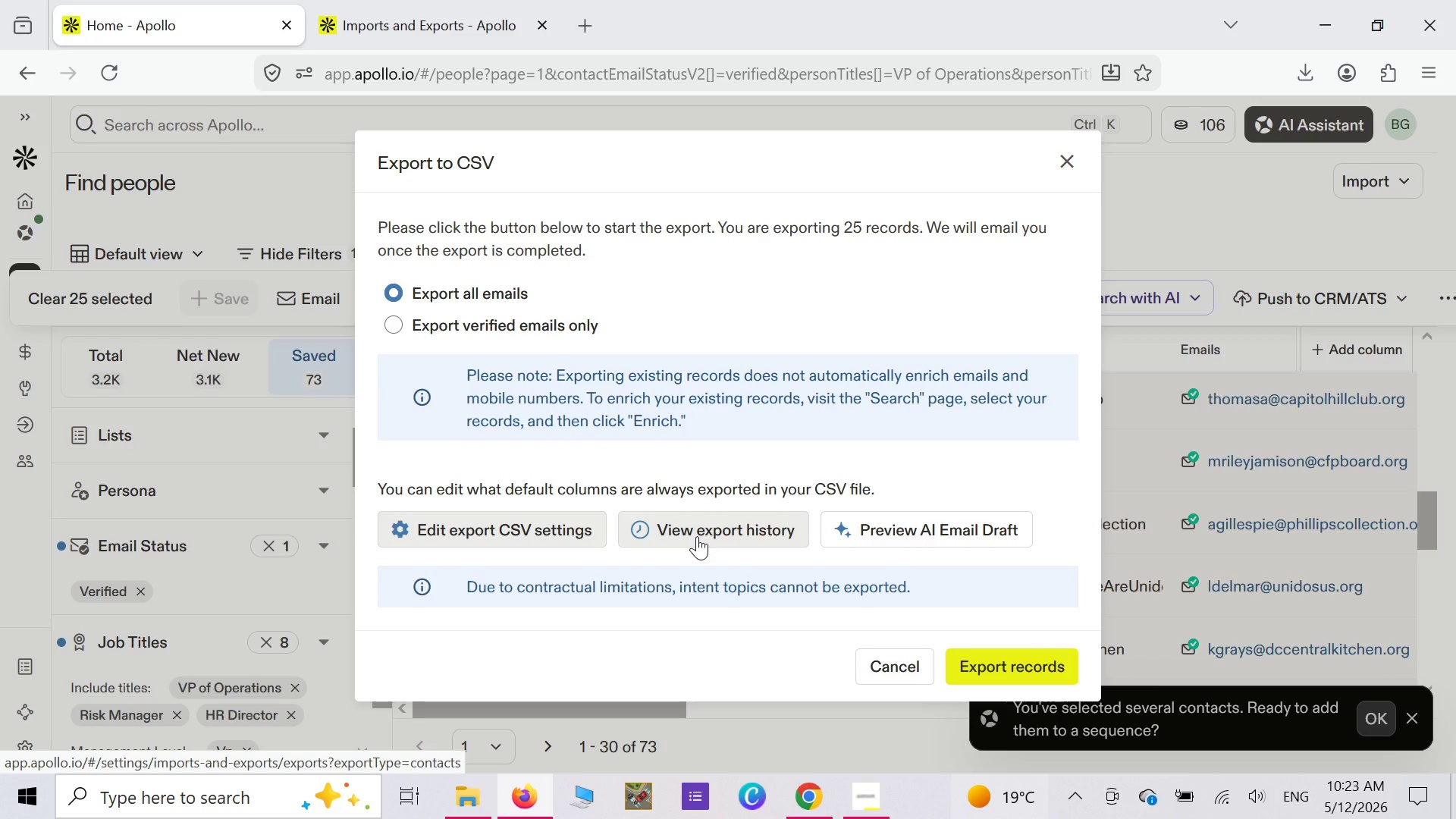 
wait(38.38)
 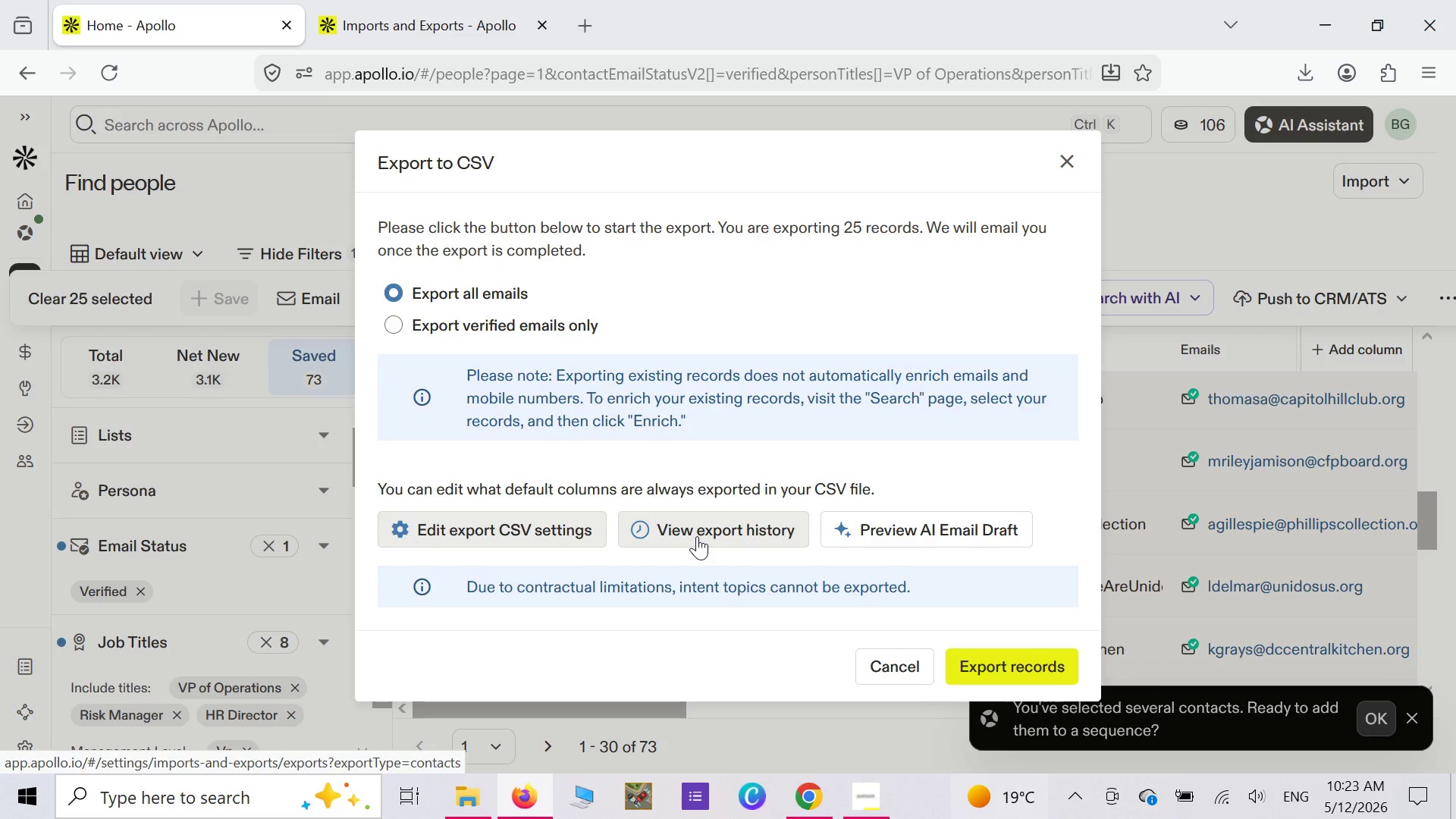 
left_click([428, 520])
 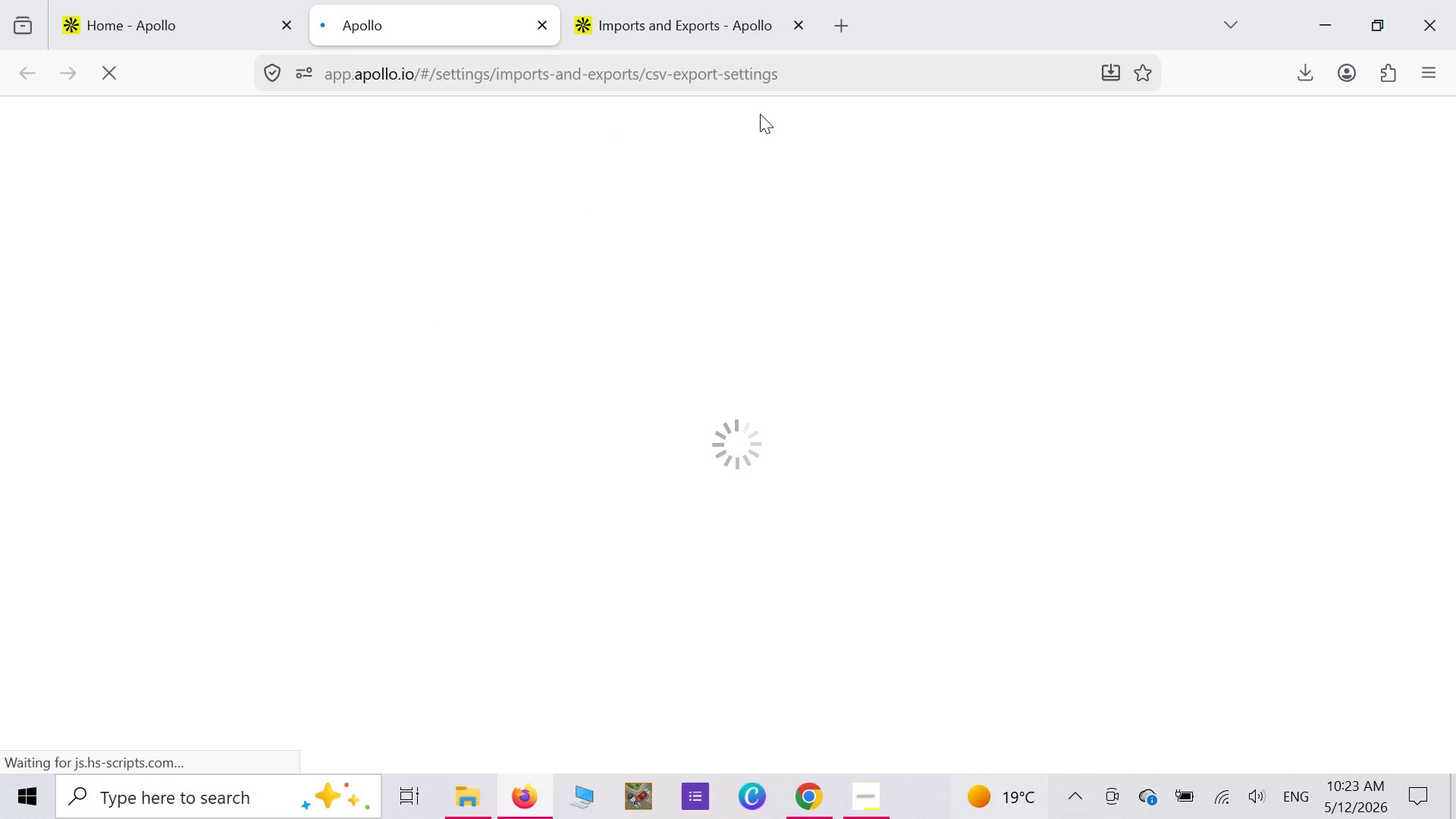 
wait(12.67)
 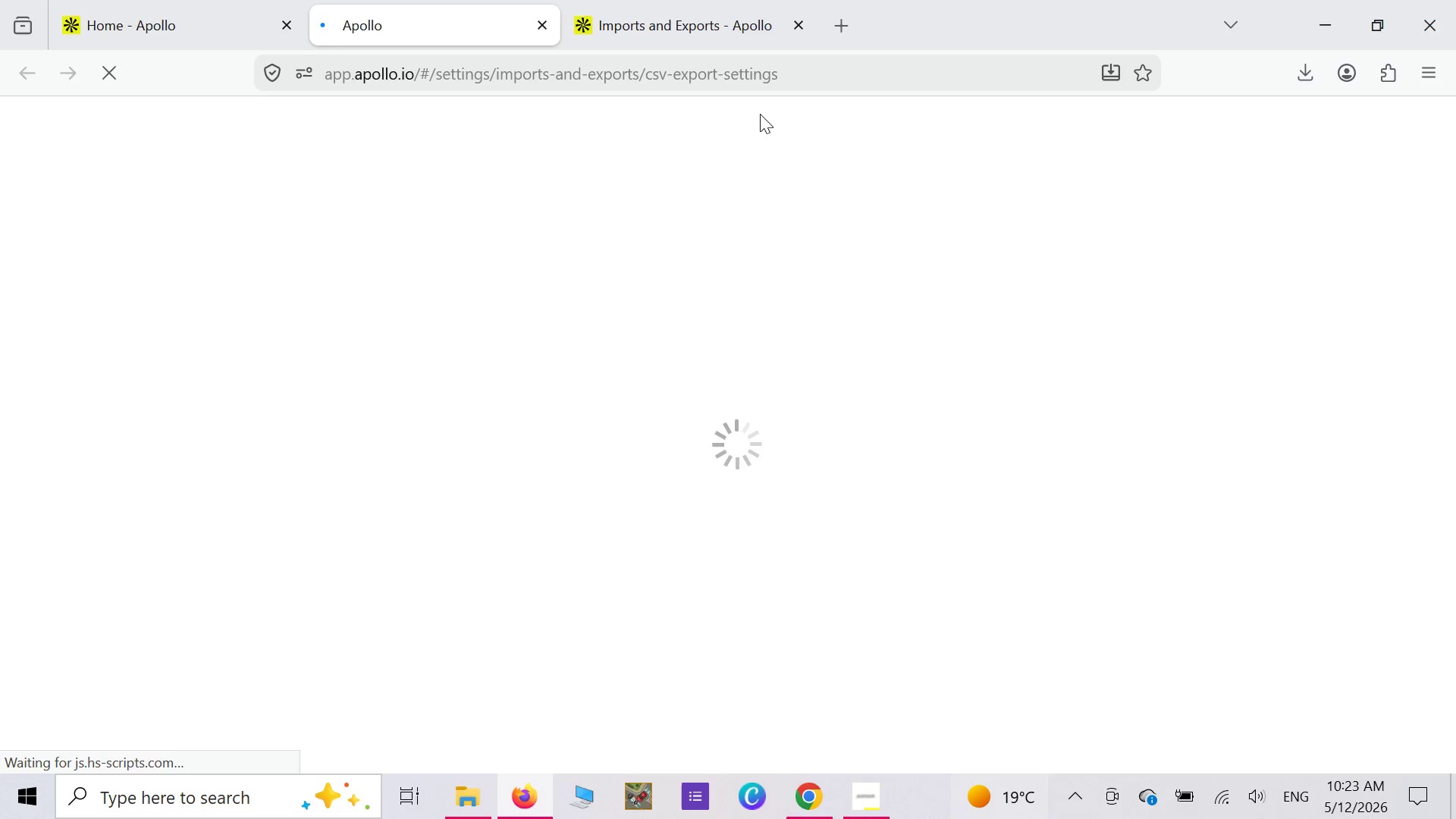 
left_click([722, 18])
 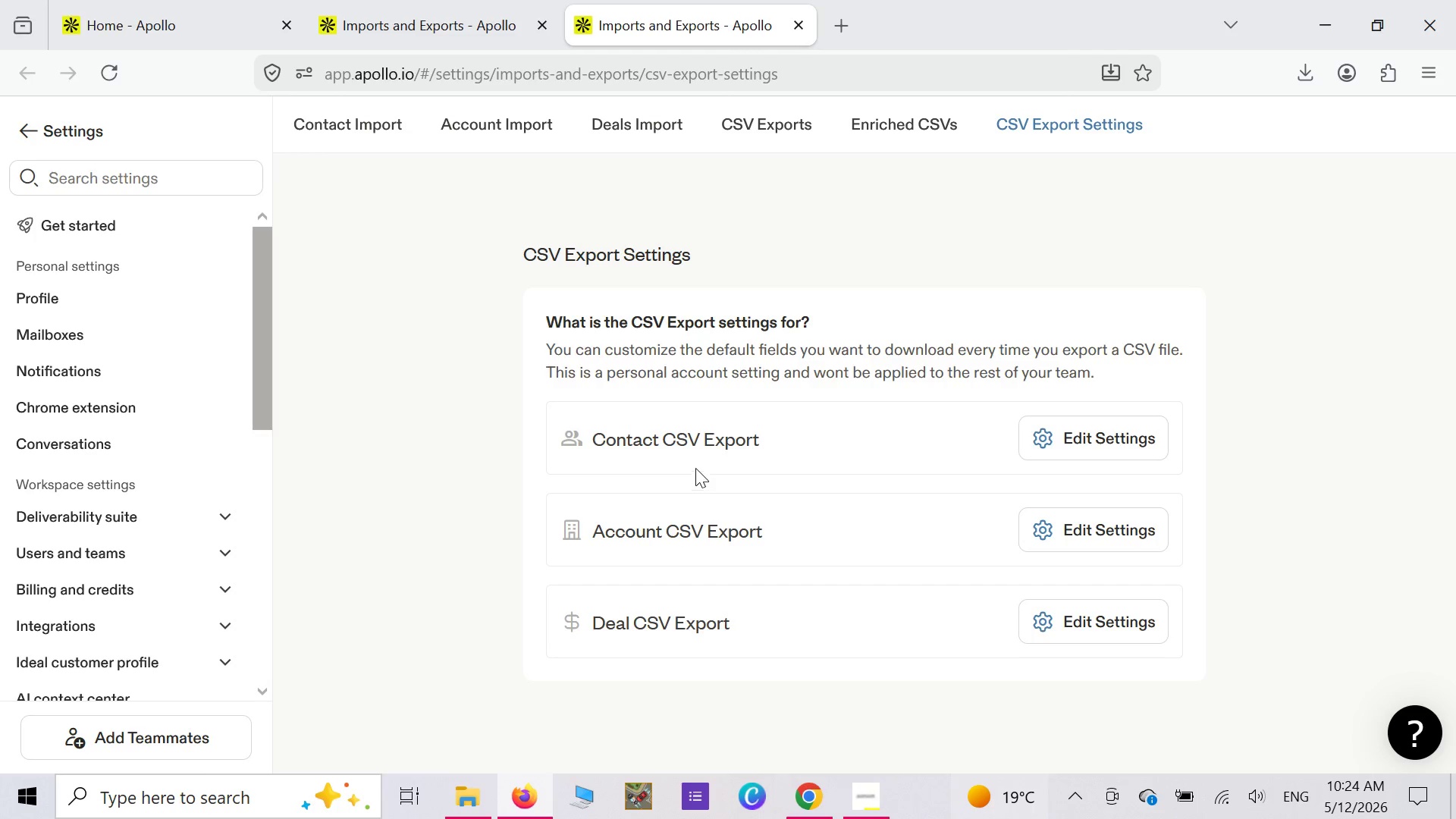 
wait(7.86)
 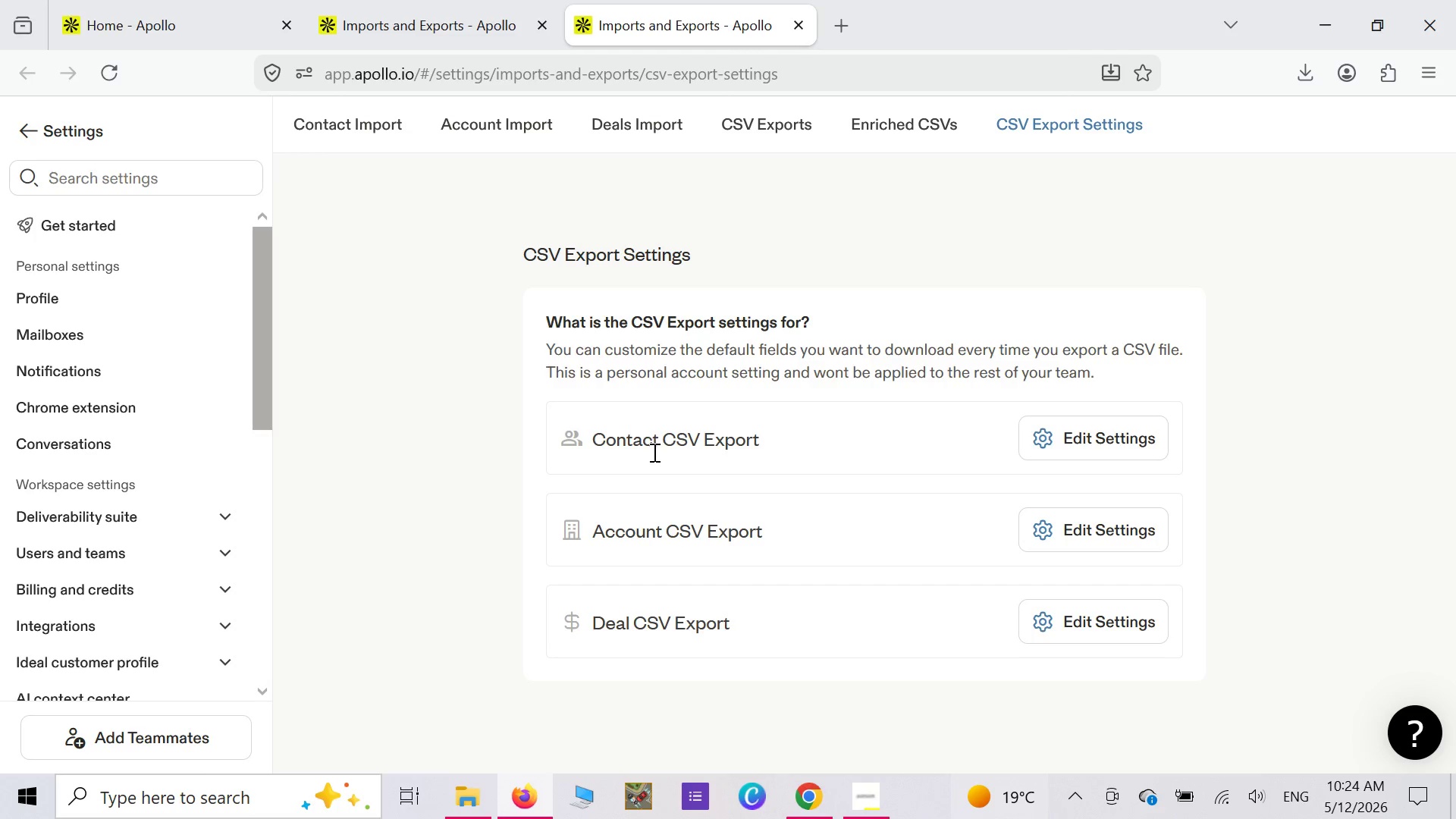 
left_click([1072, 434])
 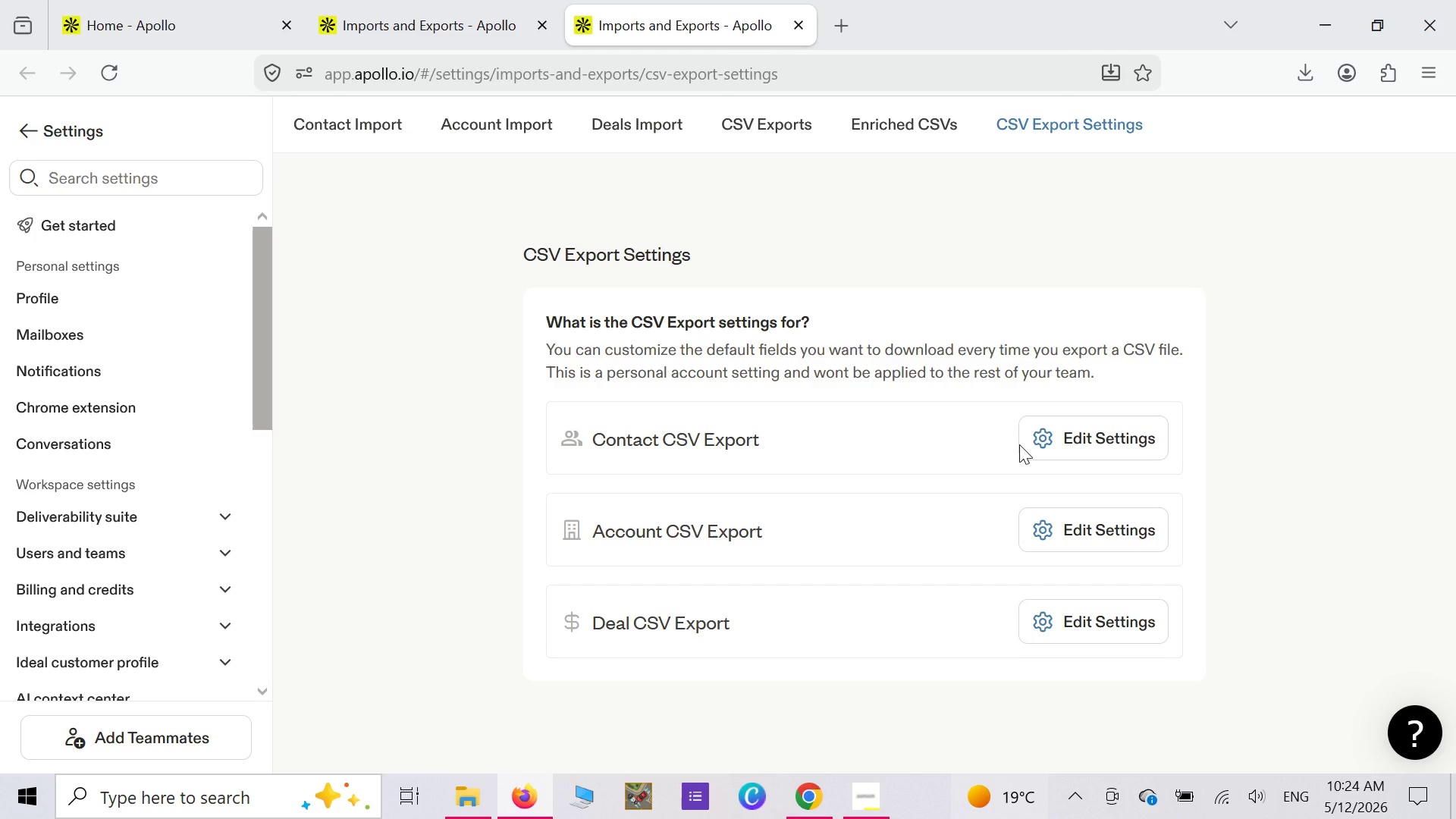 
scroll: coordinate [1019, 444], scroll_direction: down, amount: 24.0
 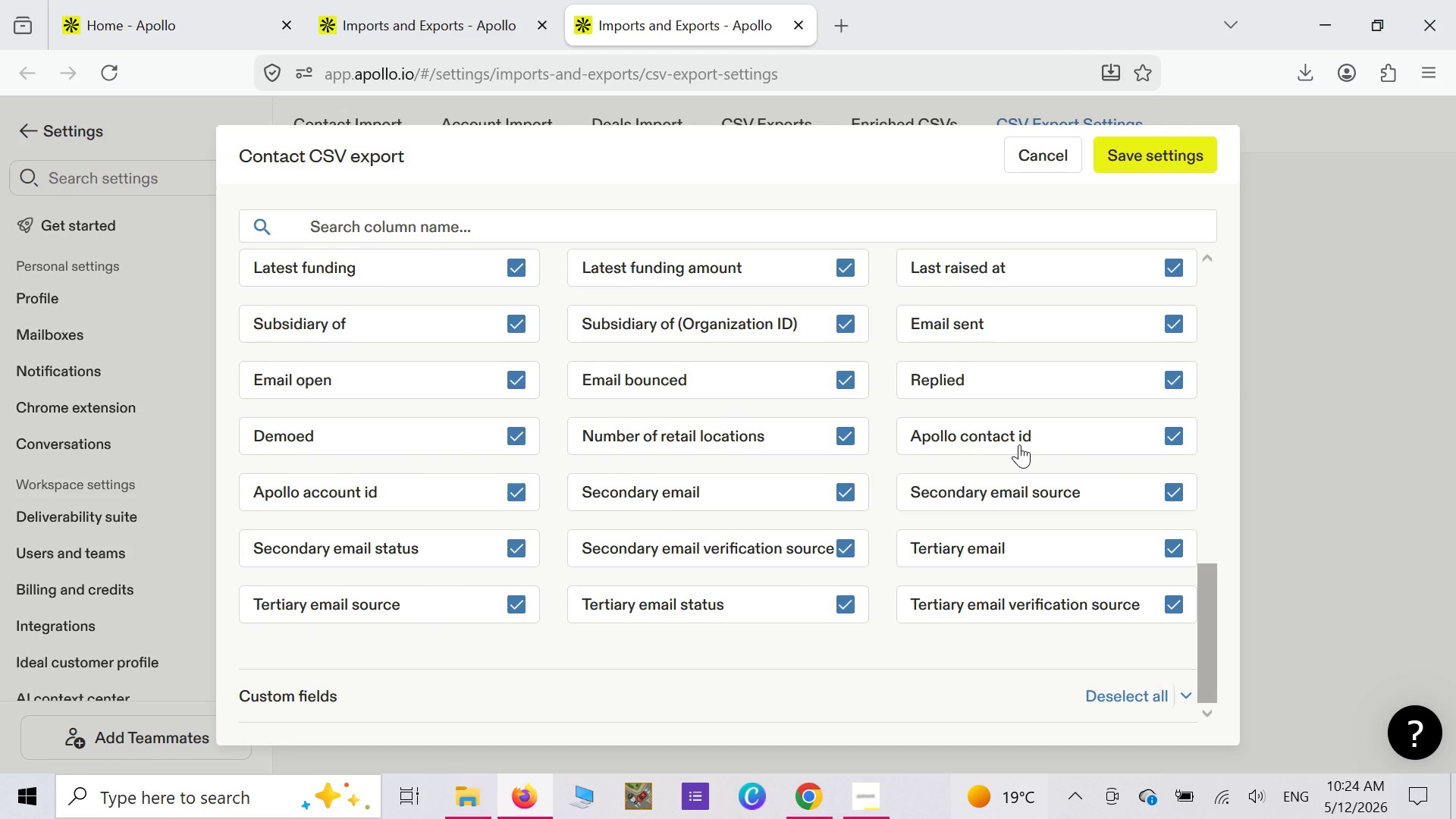 
scroll: coordinate [1019, 444], scroll_direction: up, amount: 10.0
 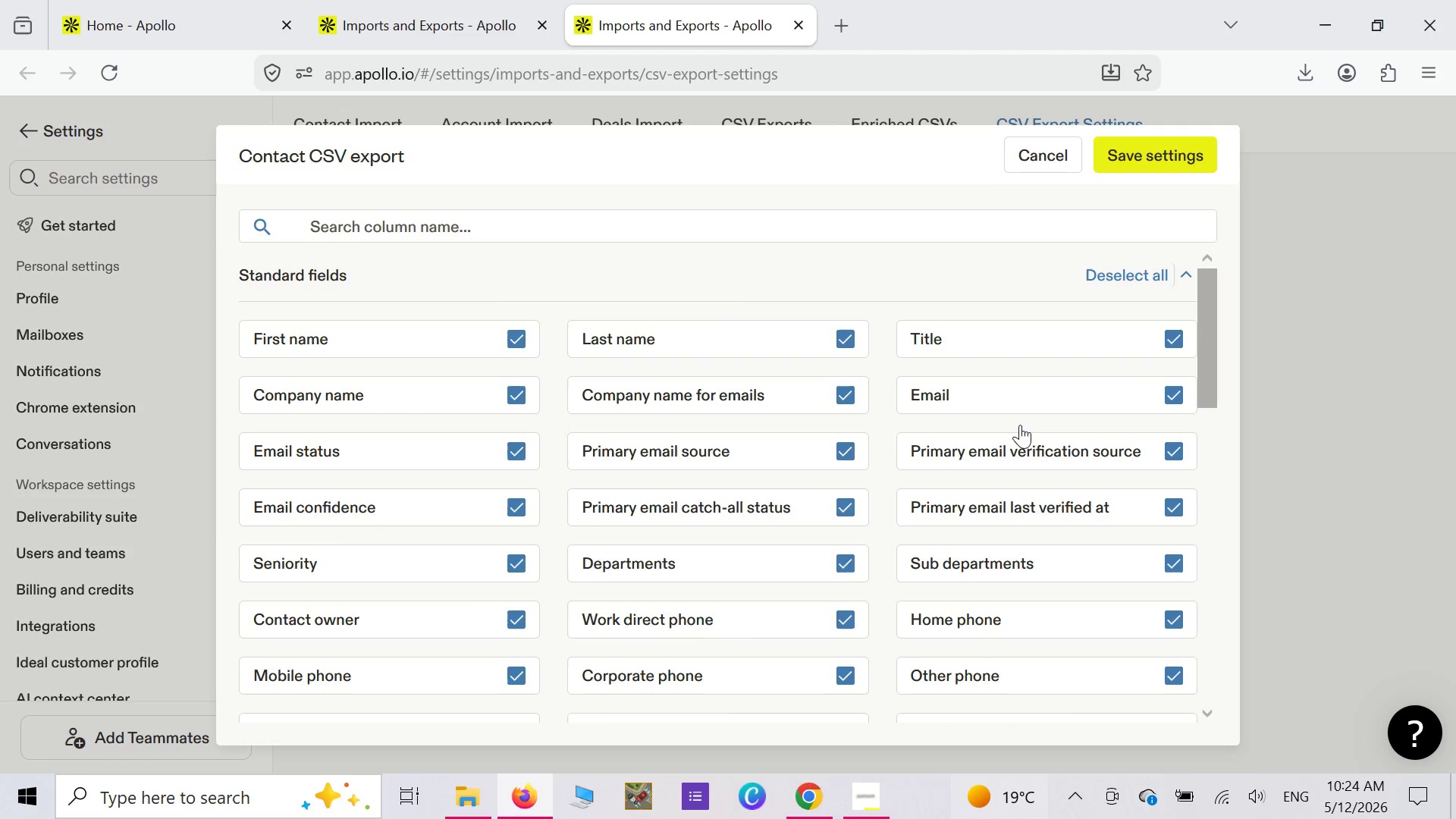 
scroll: coordinate [1050, 355], scroll_direction: down, amount: 3.0
 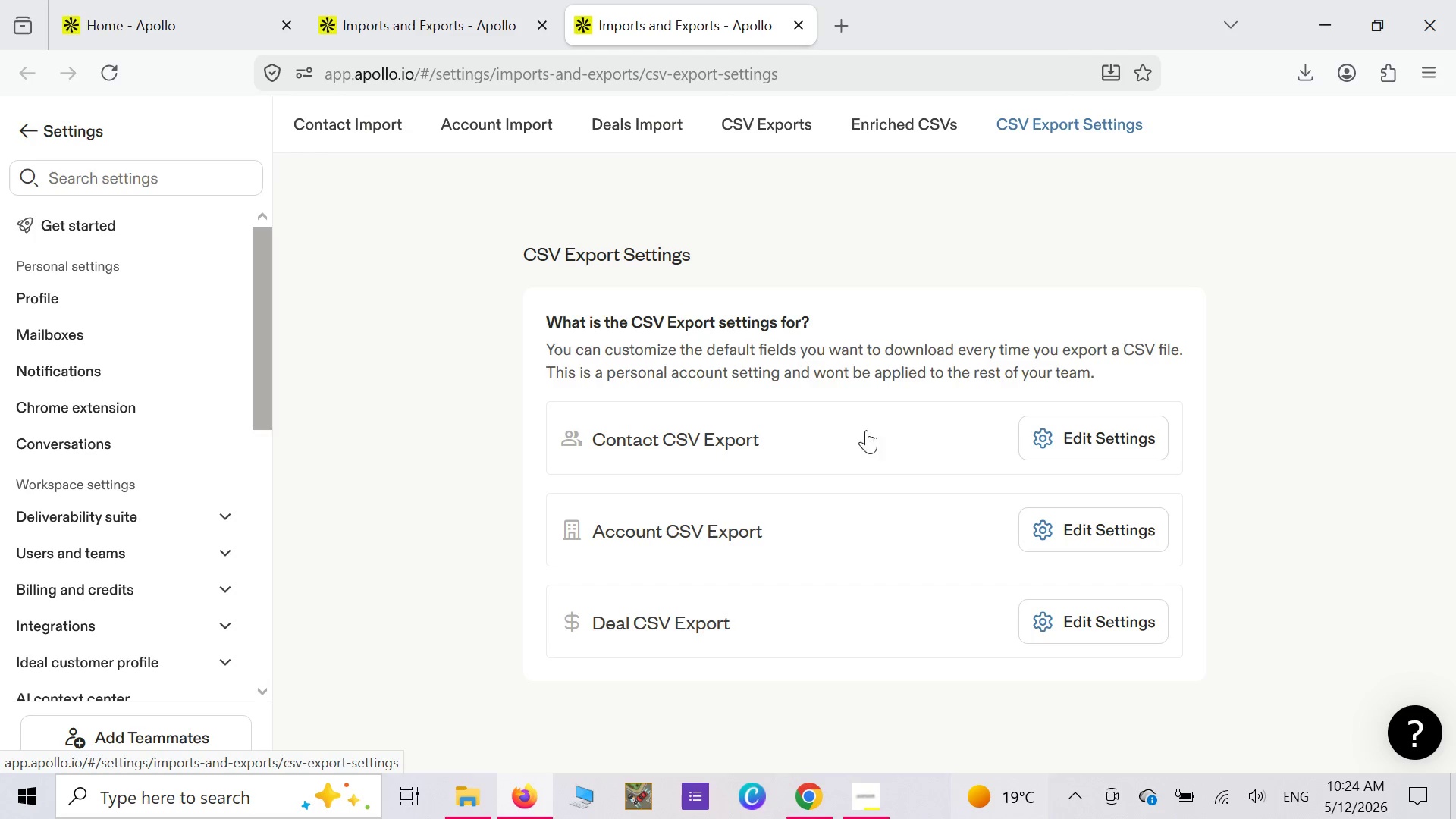 
wait(23.86)
 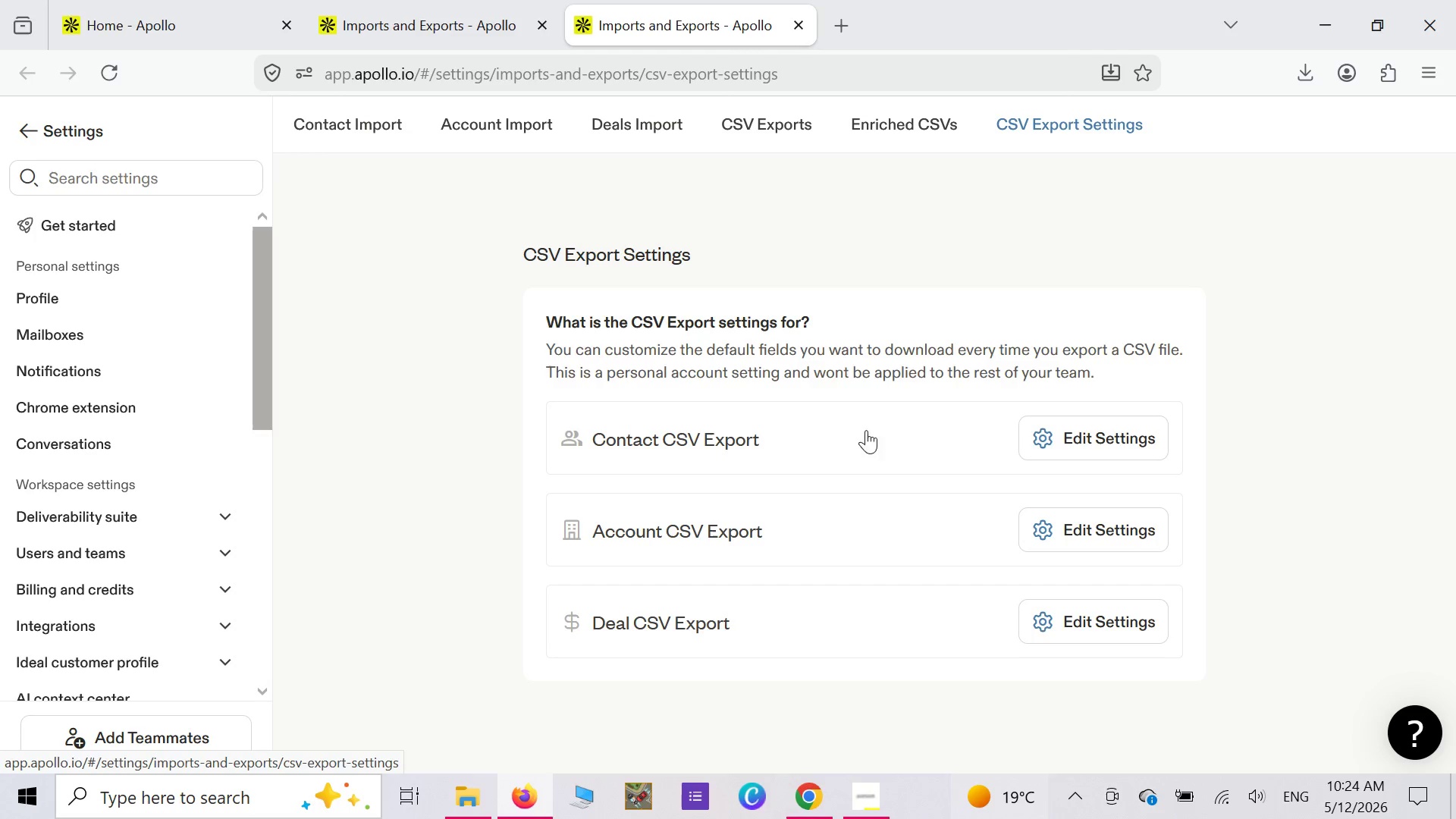 
scroll: coordinate [927, 409], scroll_direction: down, amount: 2.0
 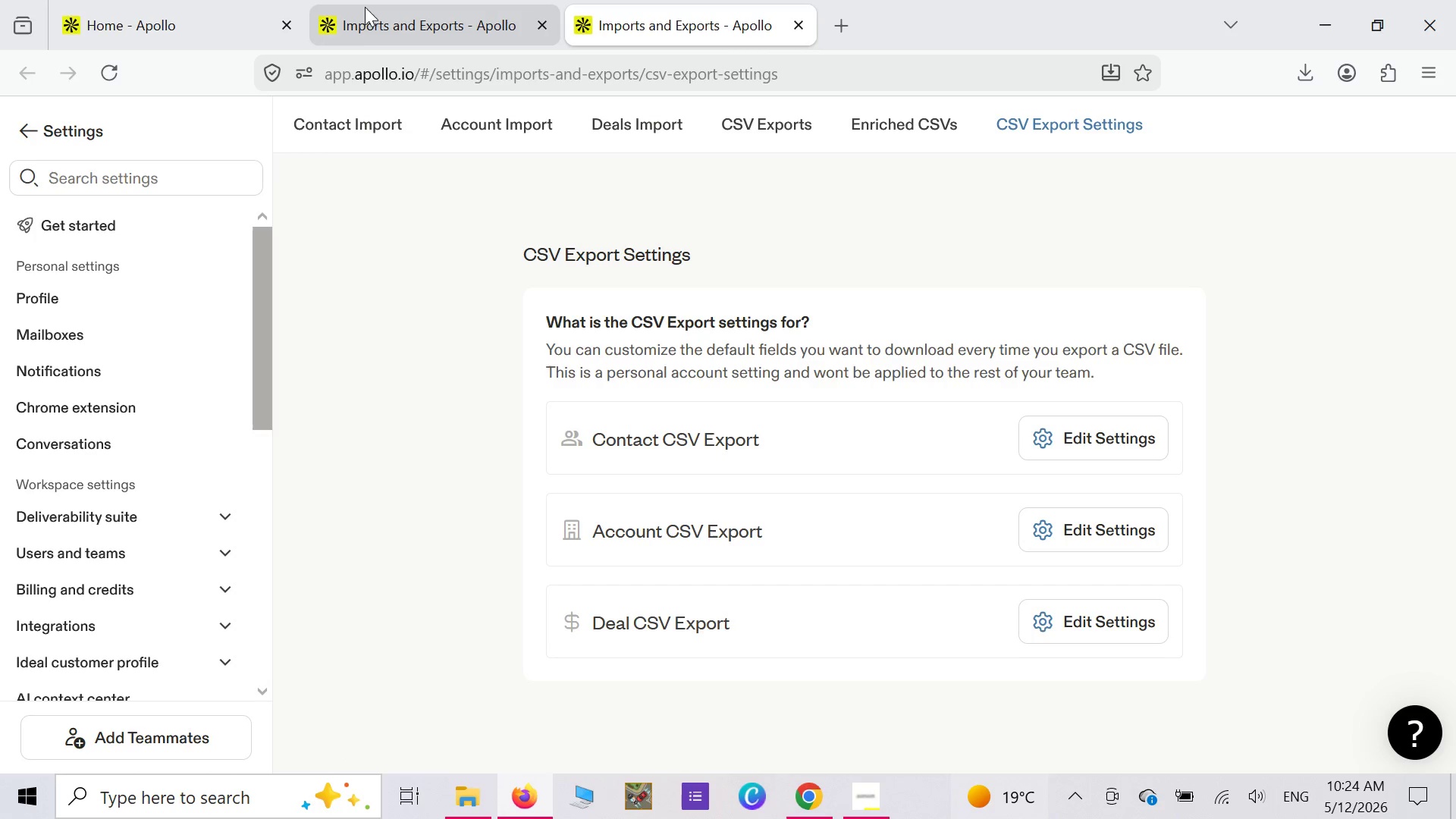 
left_click([384, 12])
 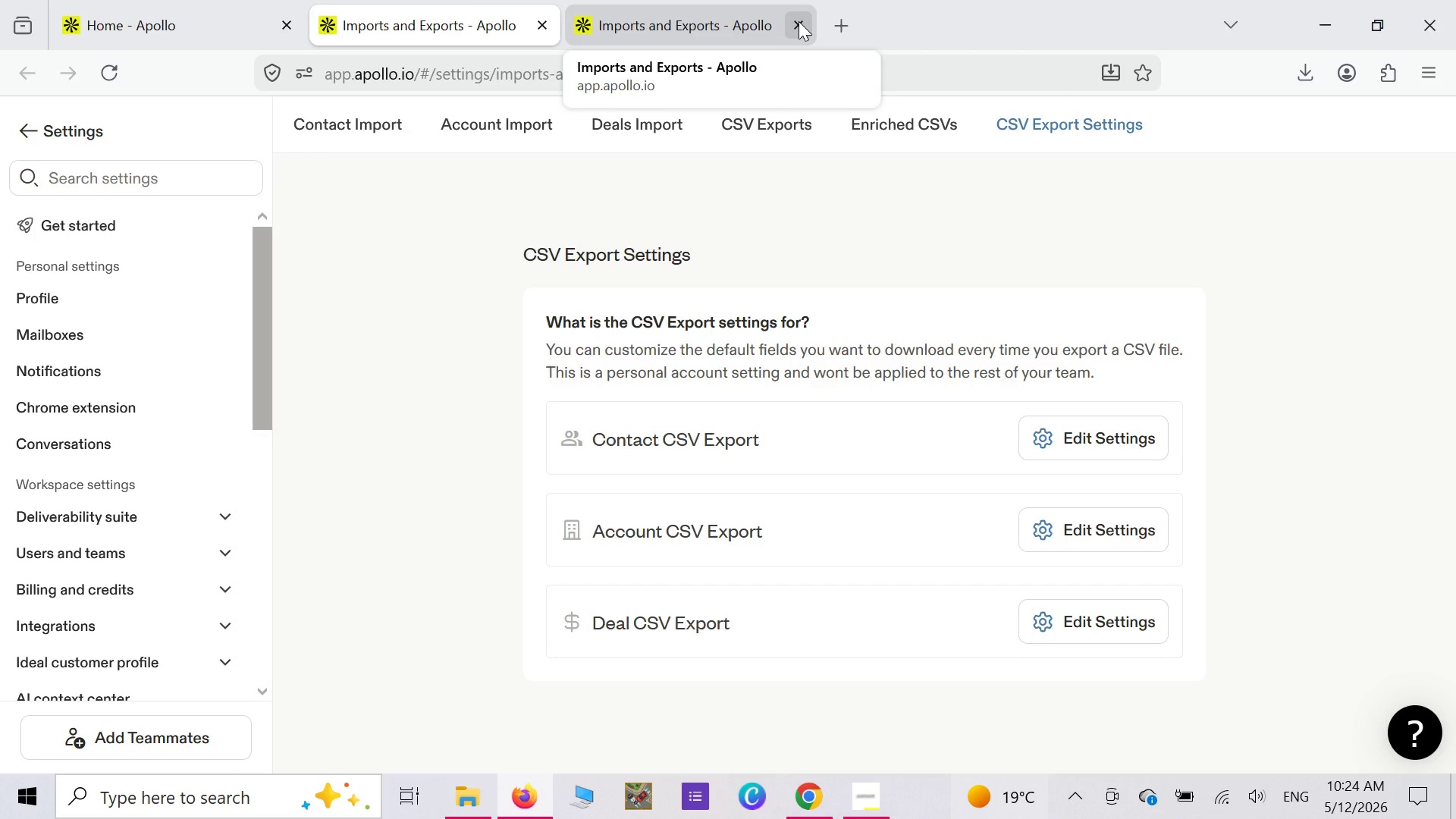 
wait(5.44)
 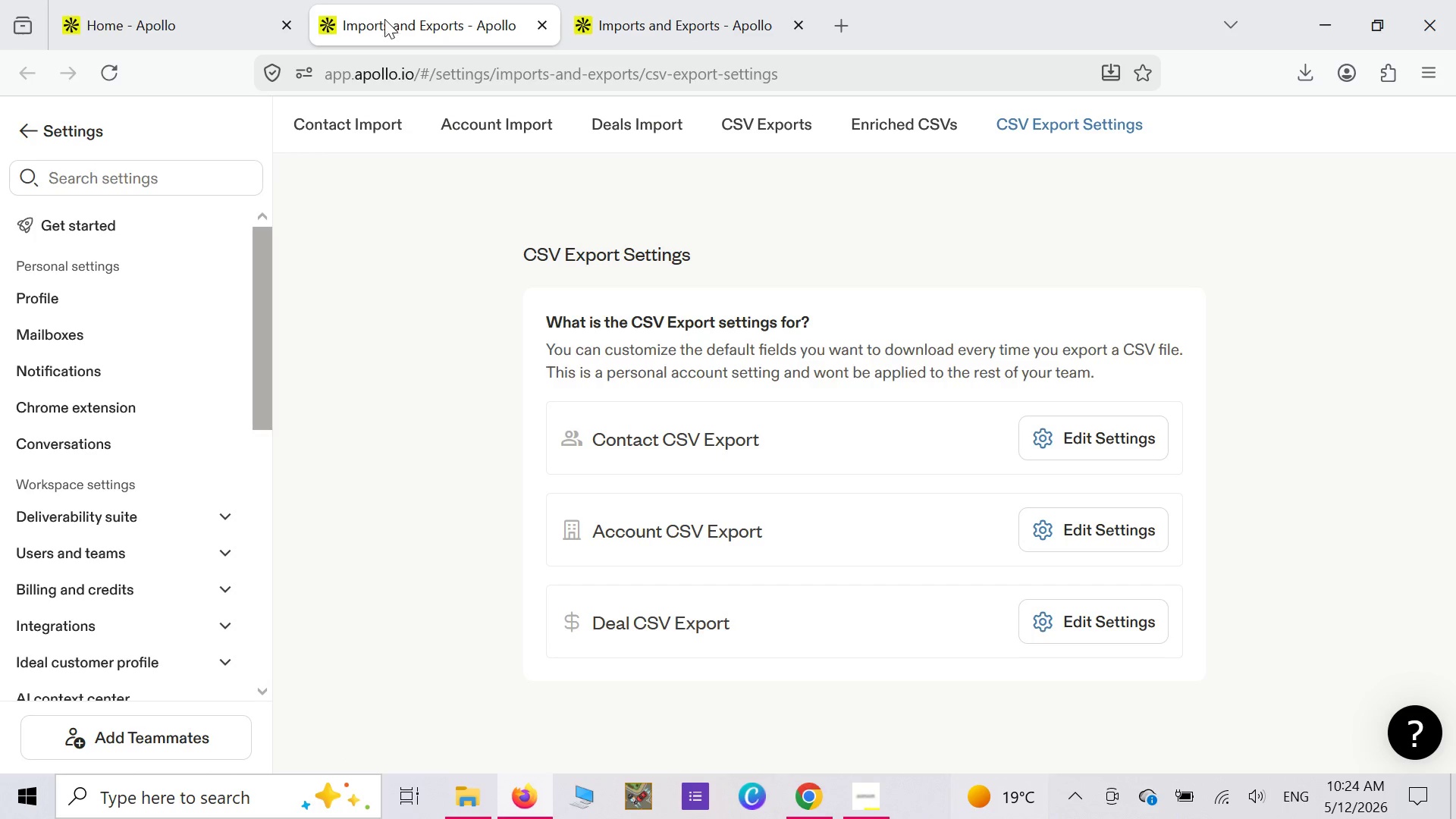 
left_click([804, 25])
 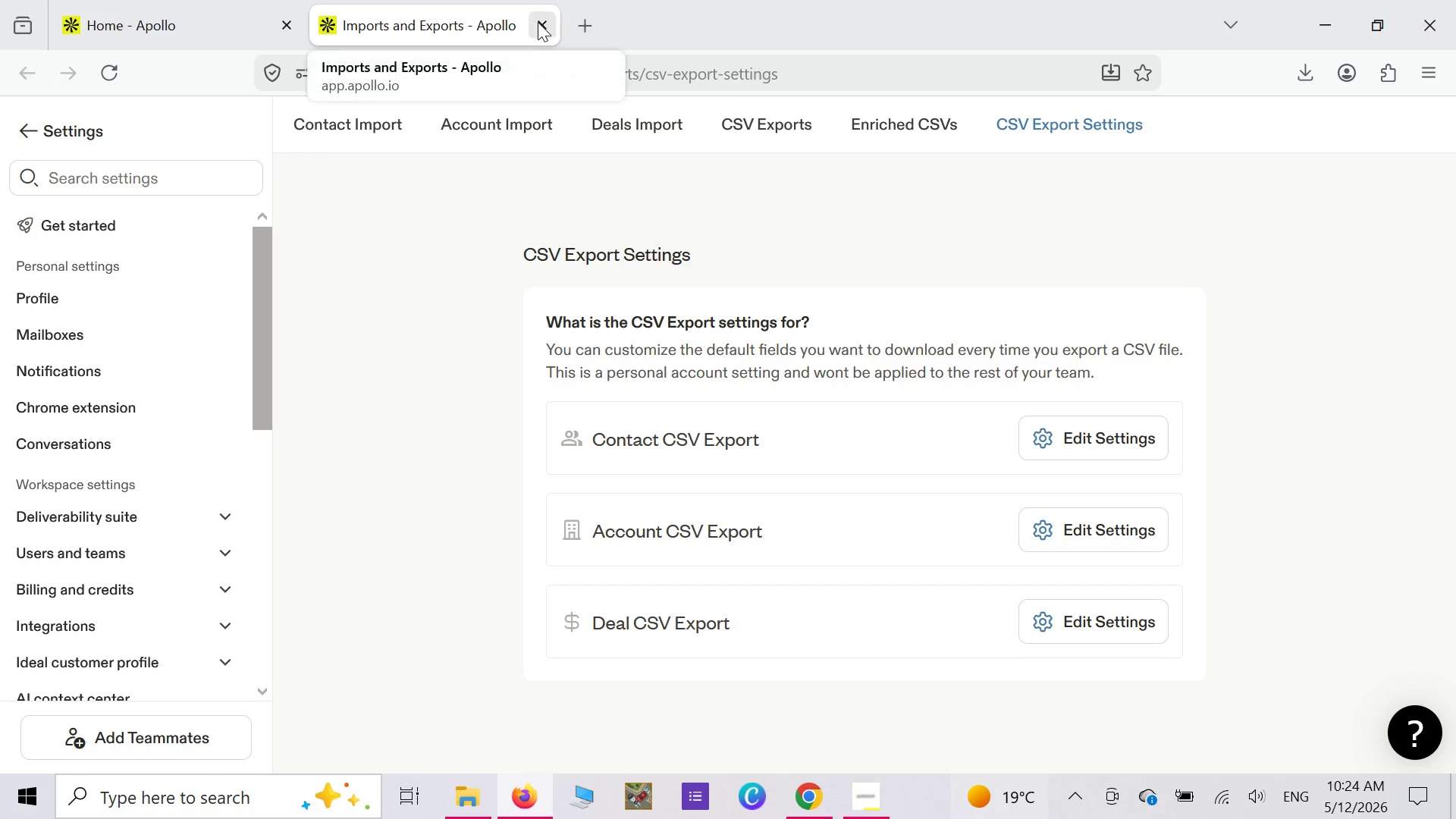 
left_click([539, 24])
 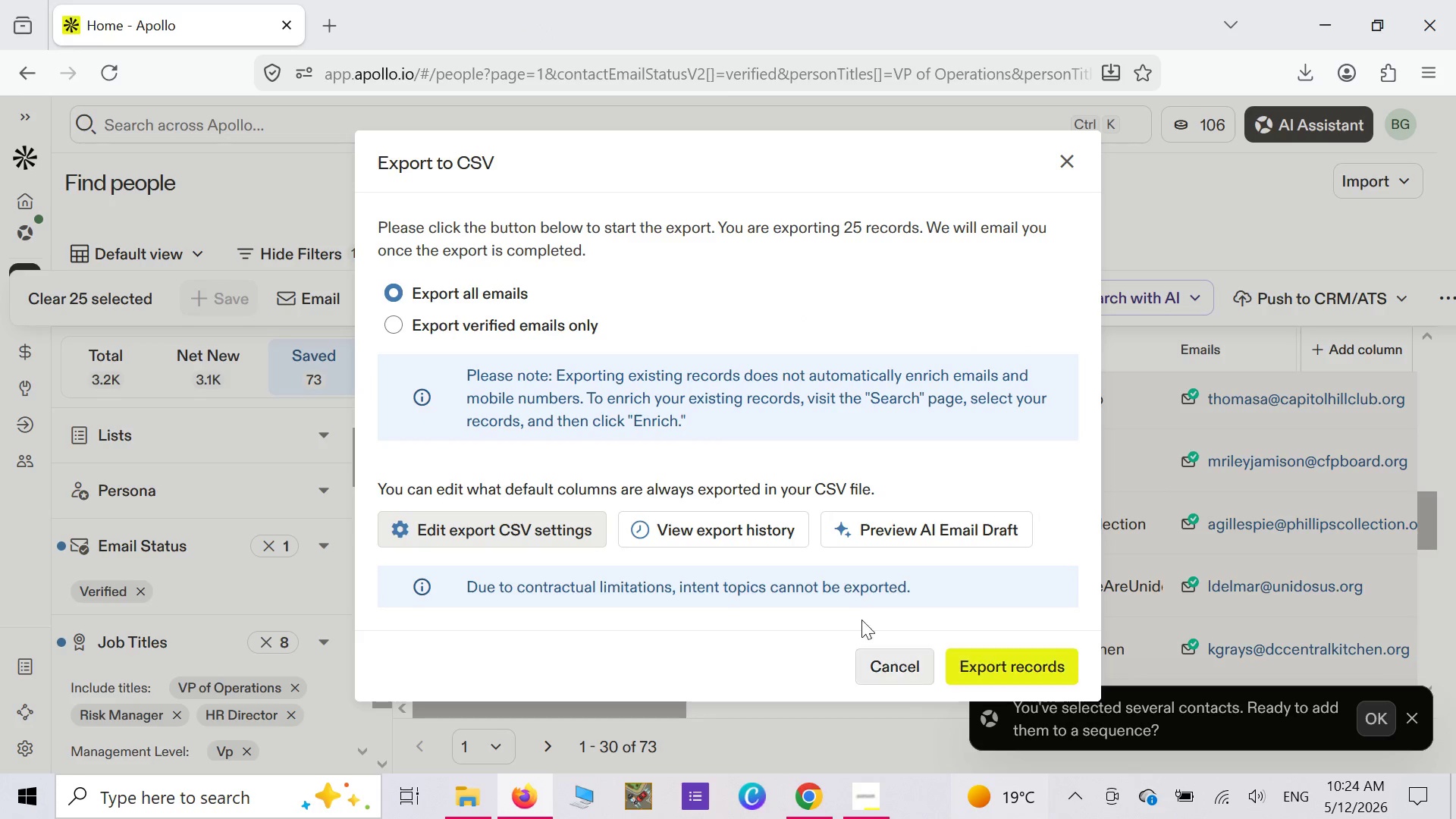 
left_click([830, 570])
 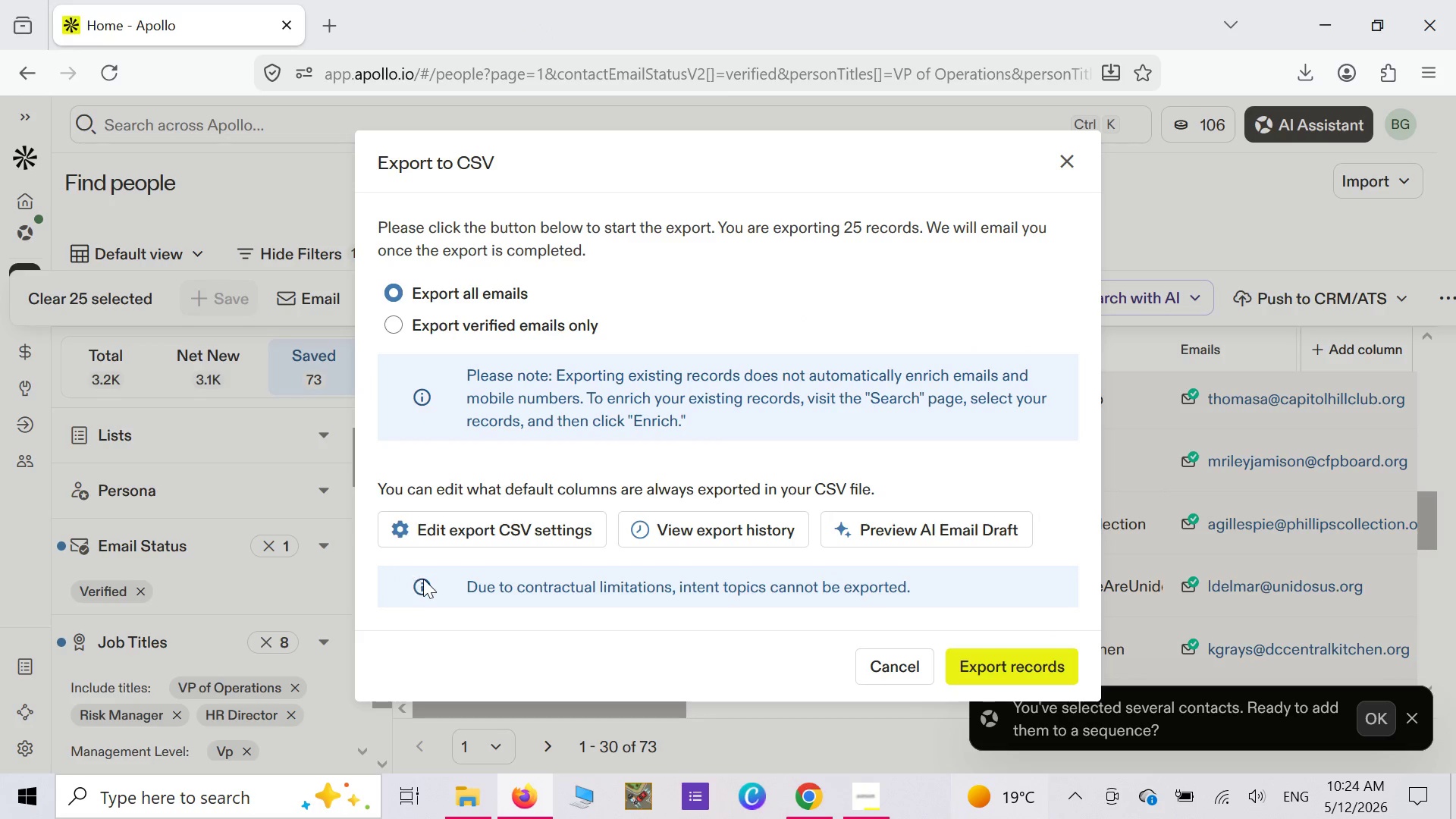 
left_click([425, 579])
 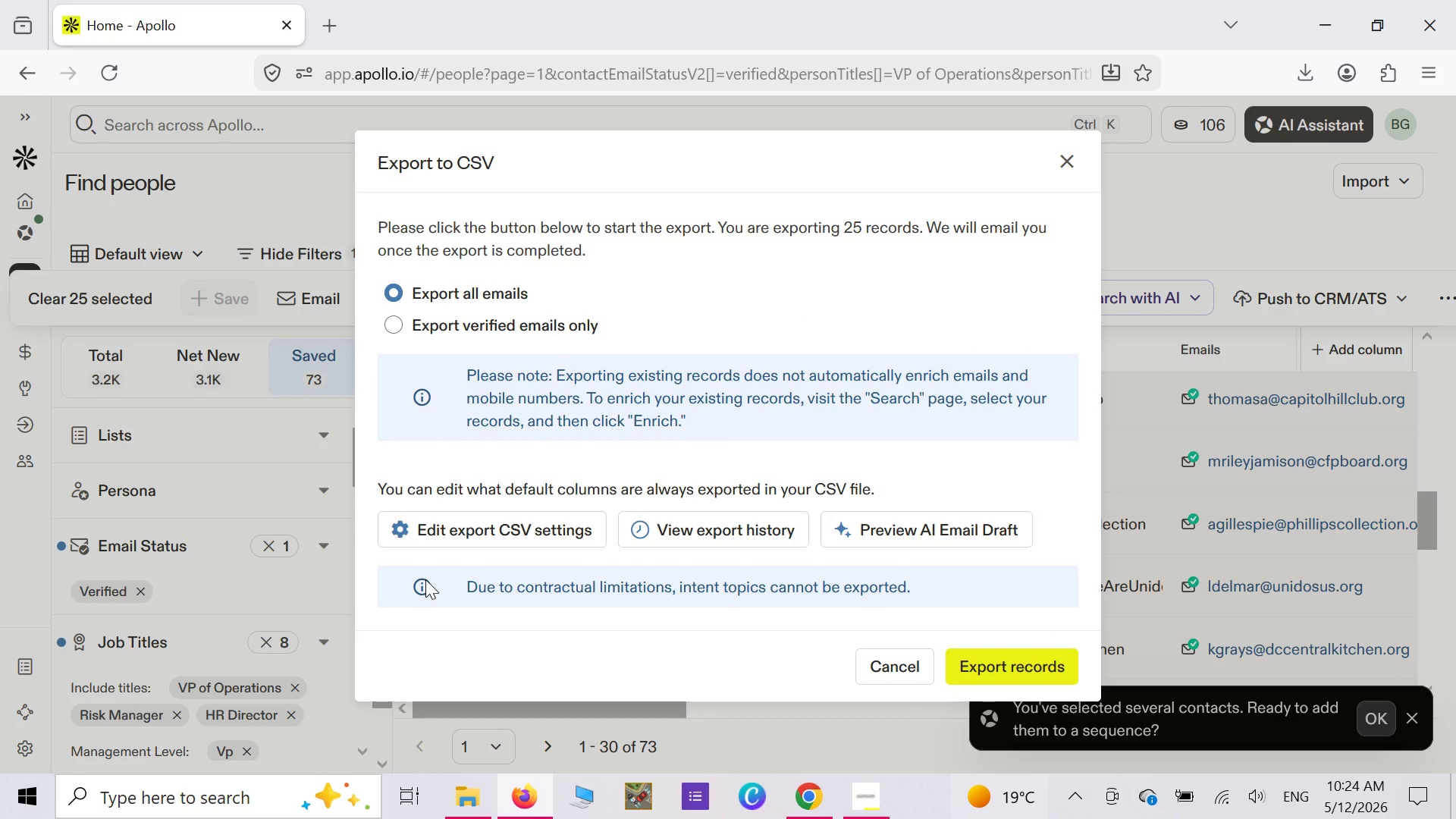 
double_click([425, 579])
 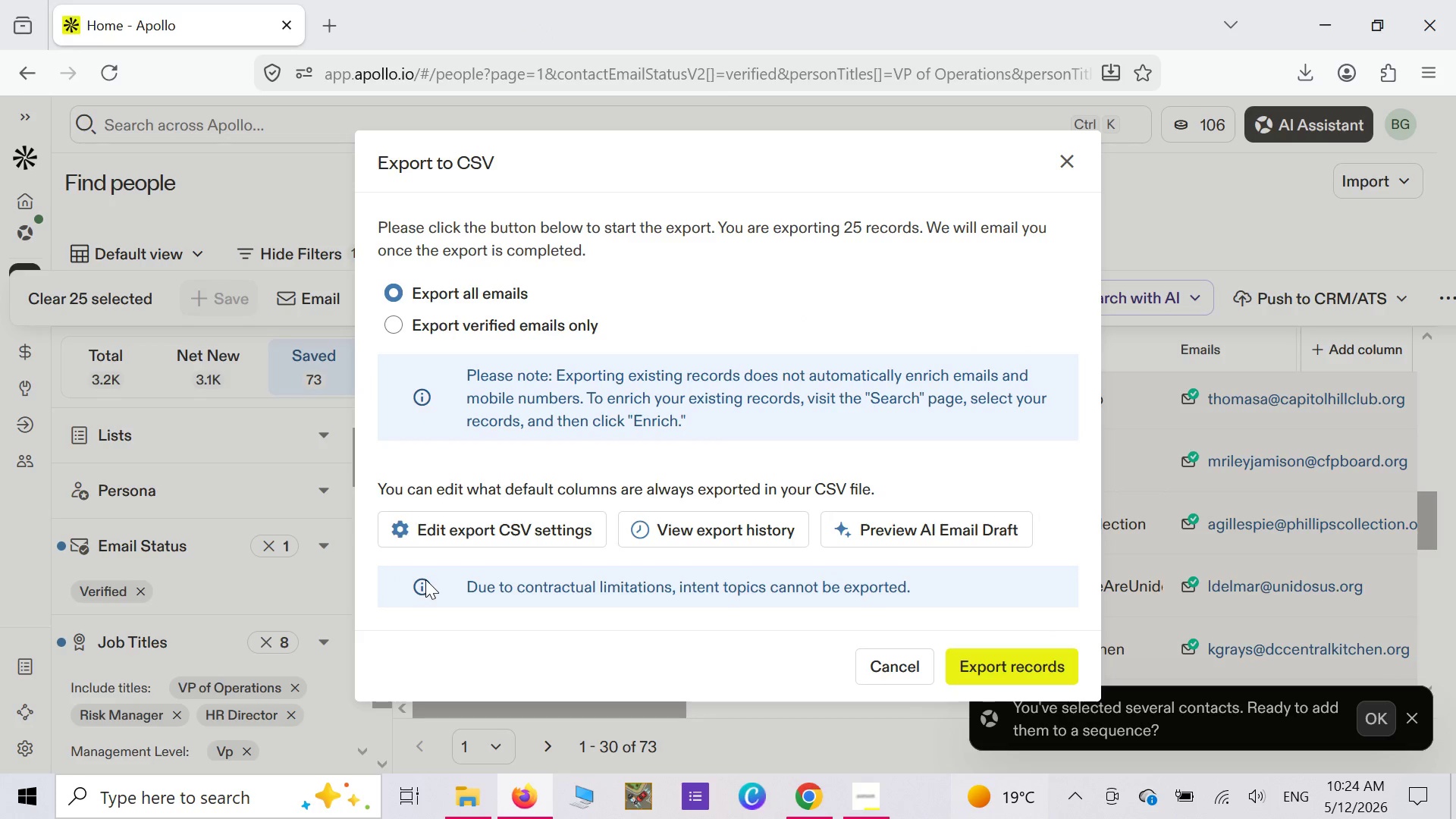 
triple_click([425, 579])
 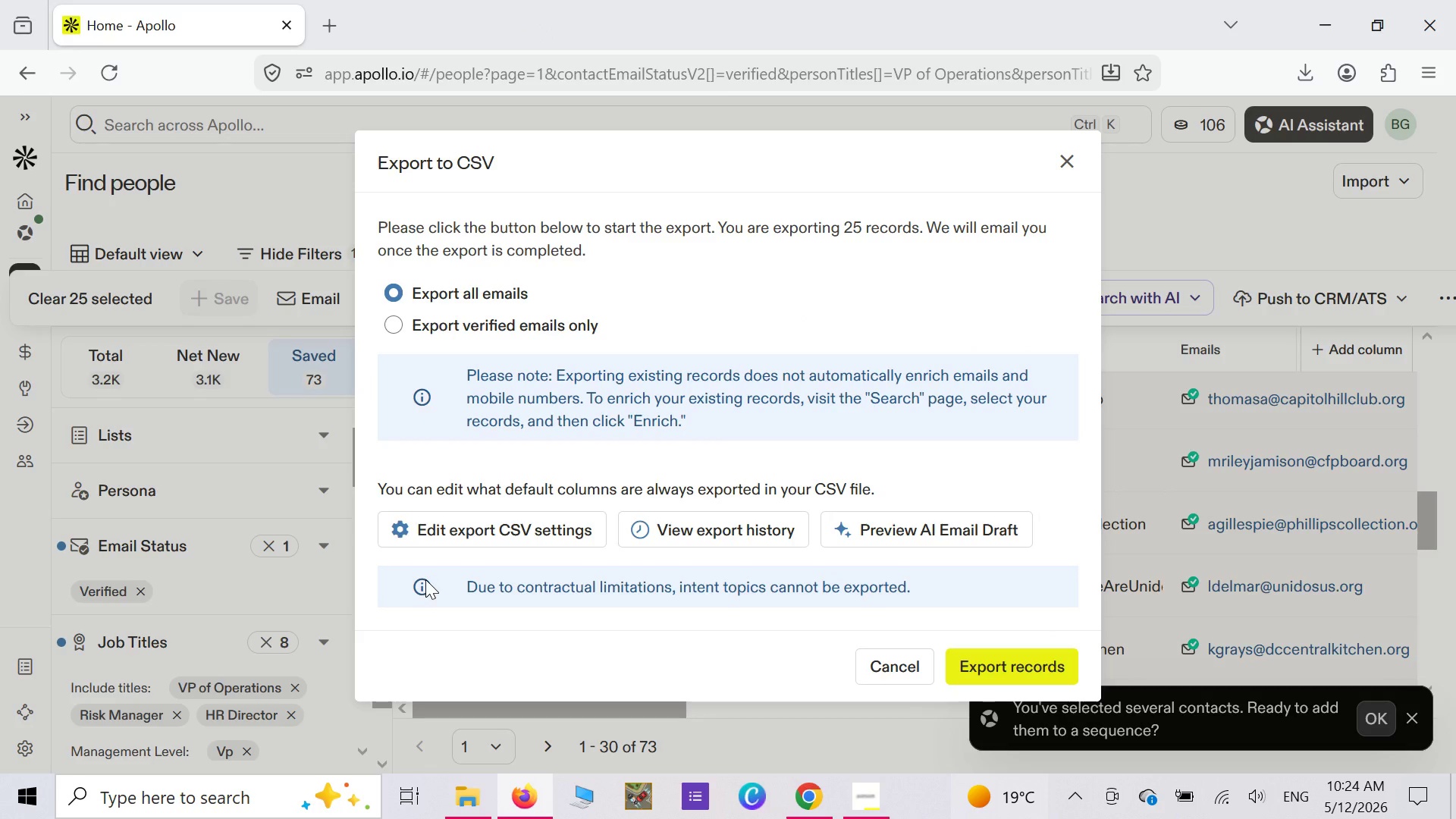 
double_click([425, 579])
 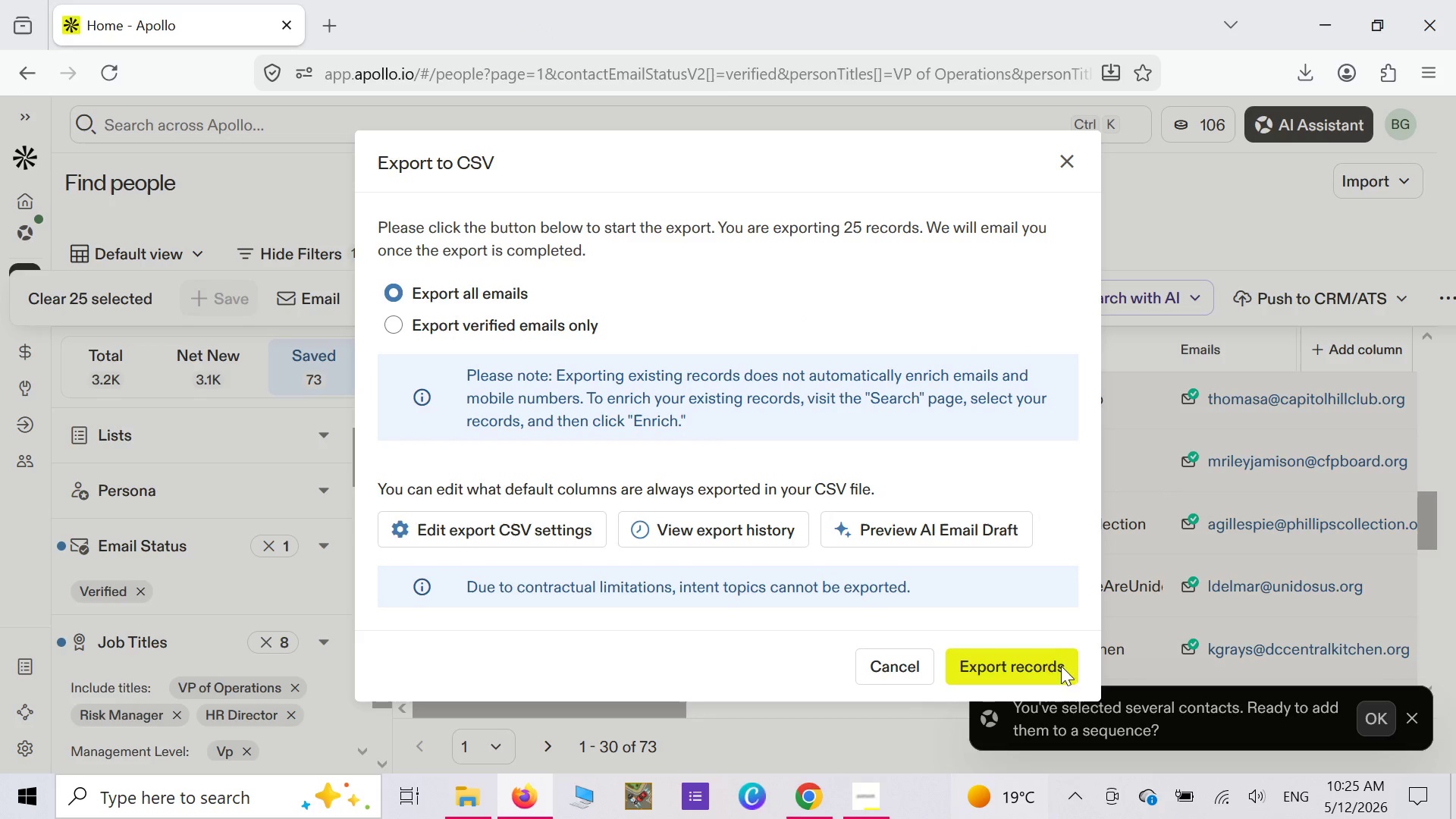 